 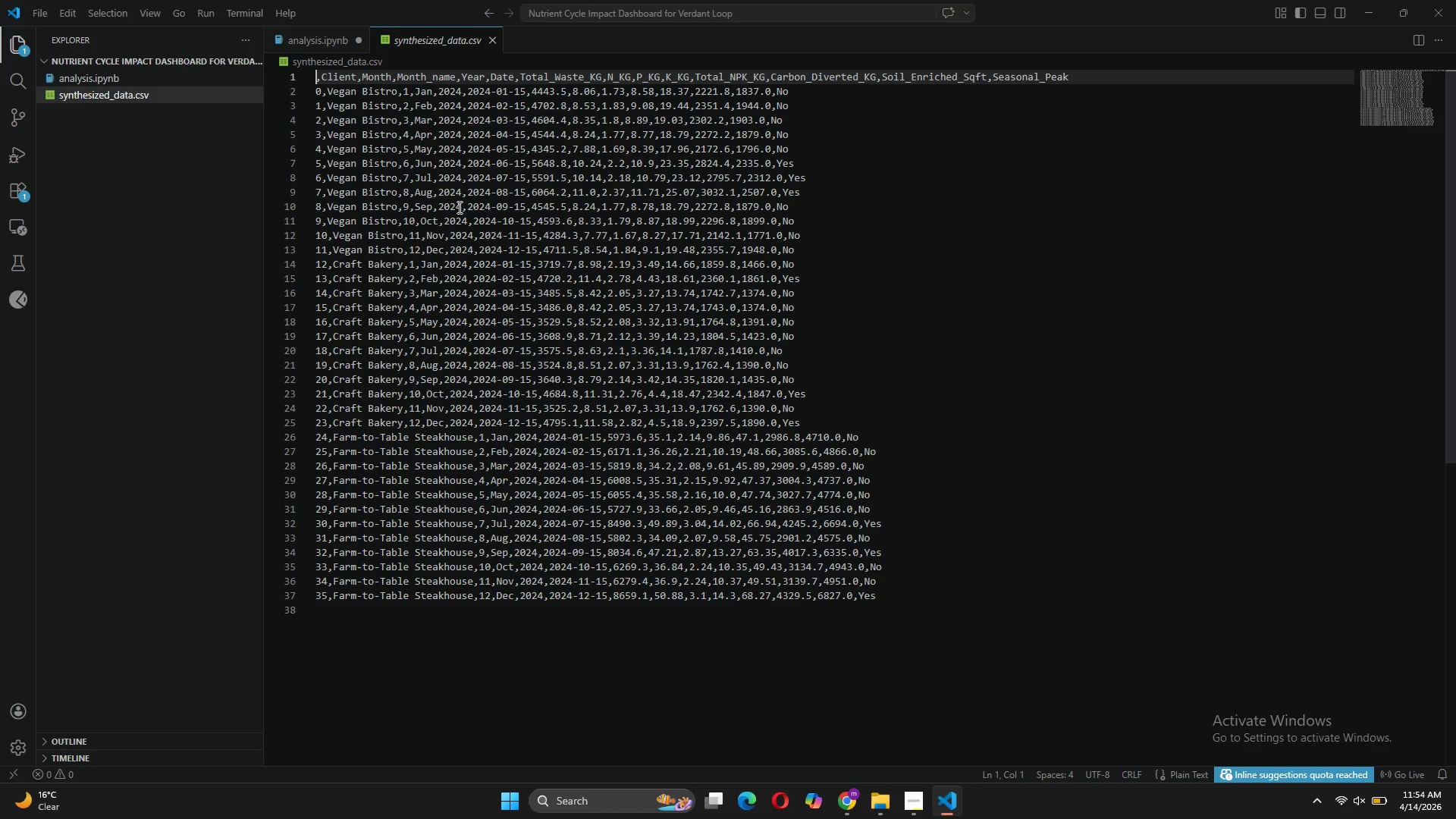 
left_click([330, 42])
 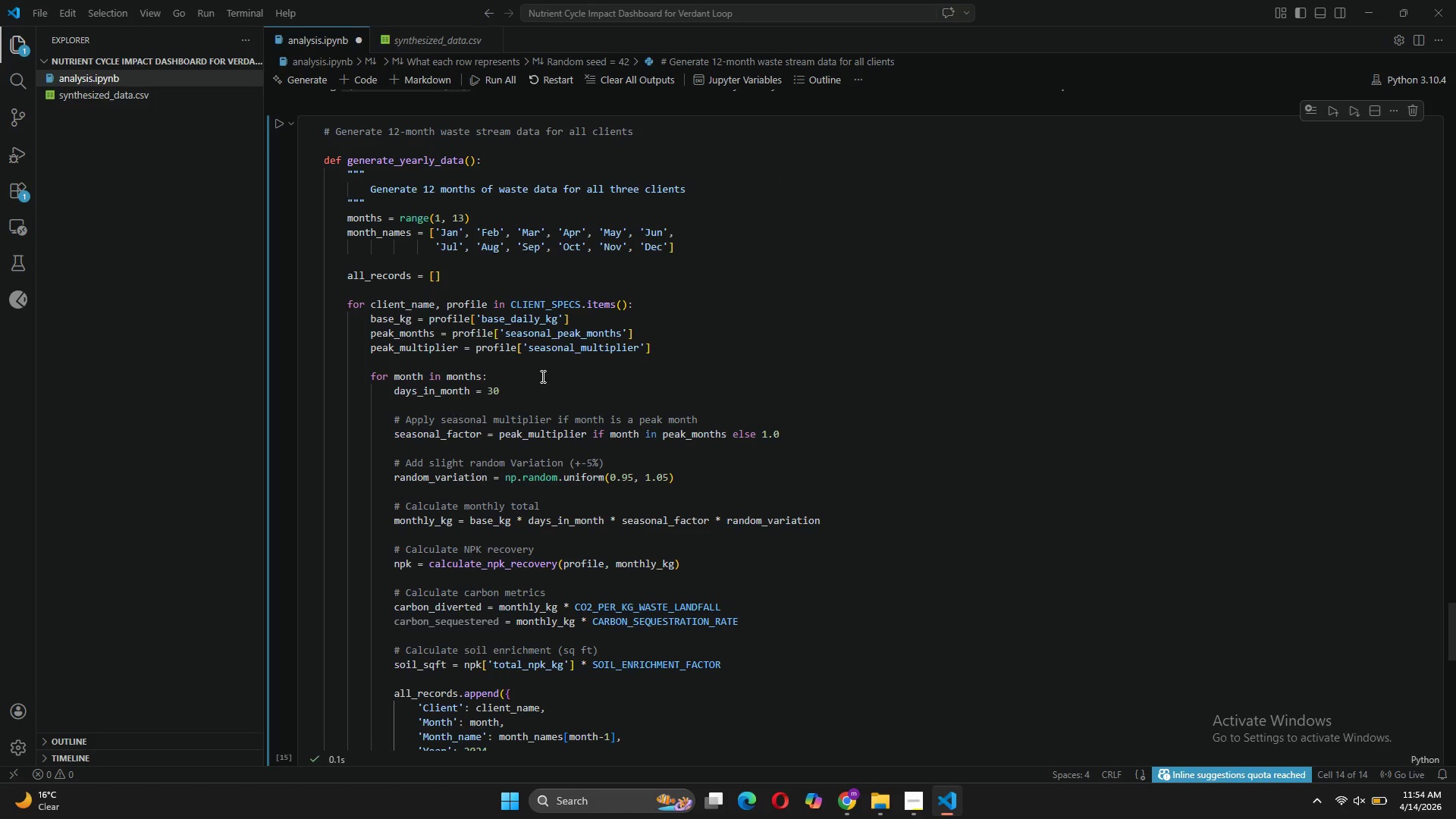 
key(Control+ControlLeft)
 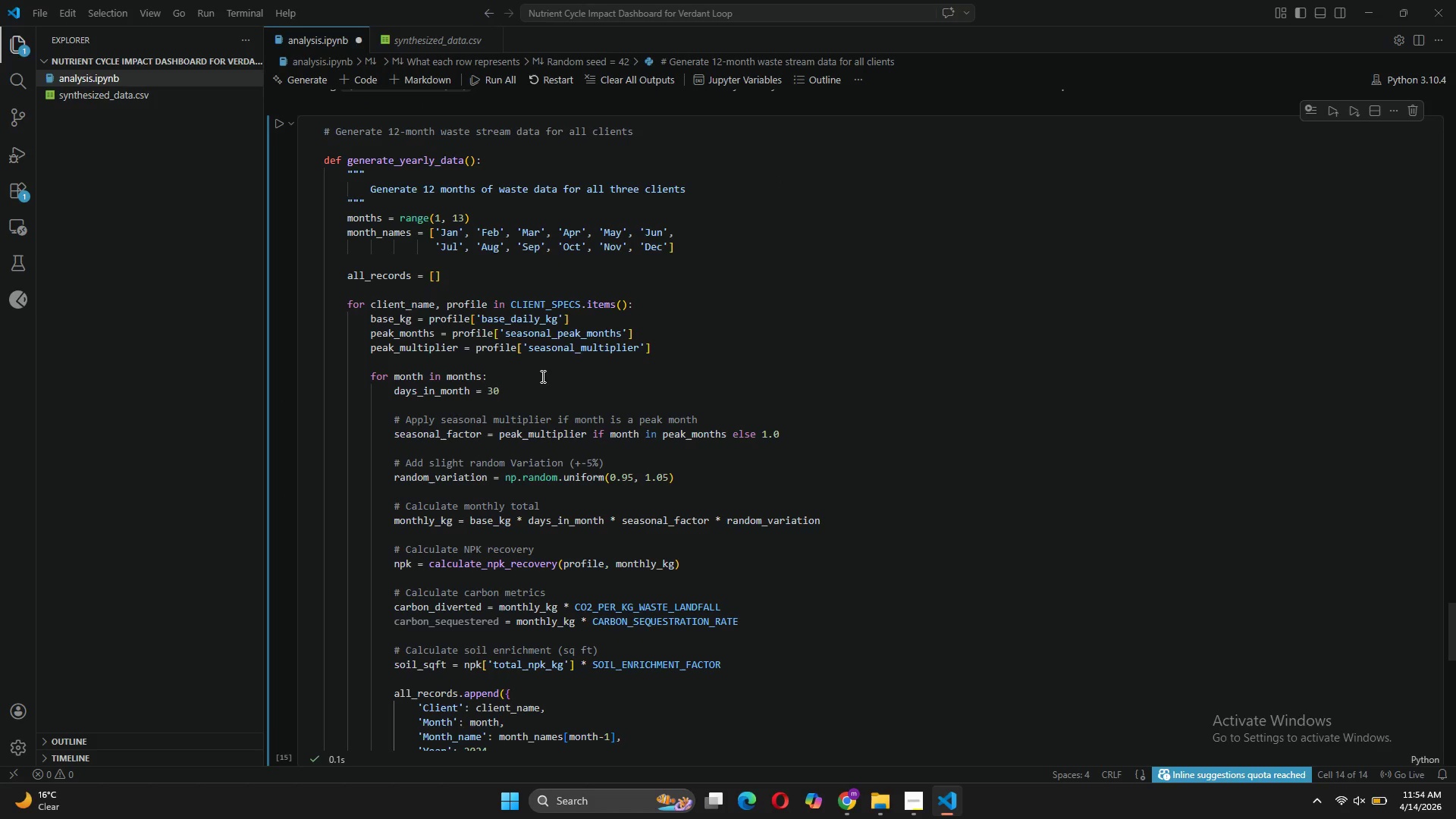 
key(Control+S)
 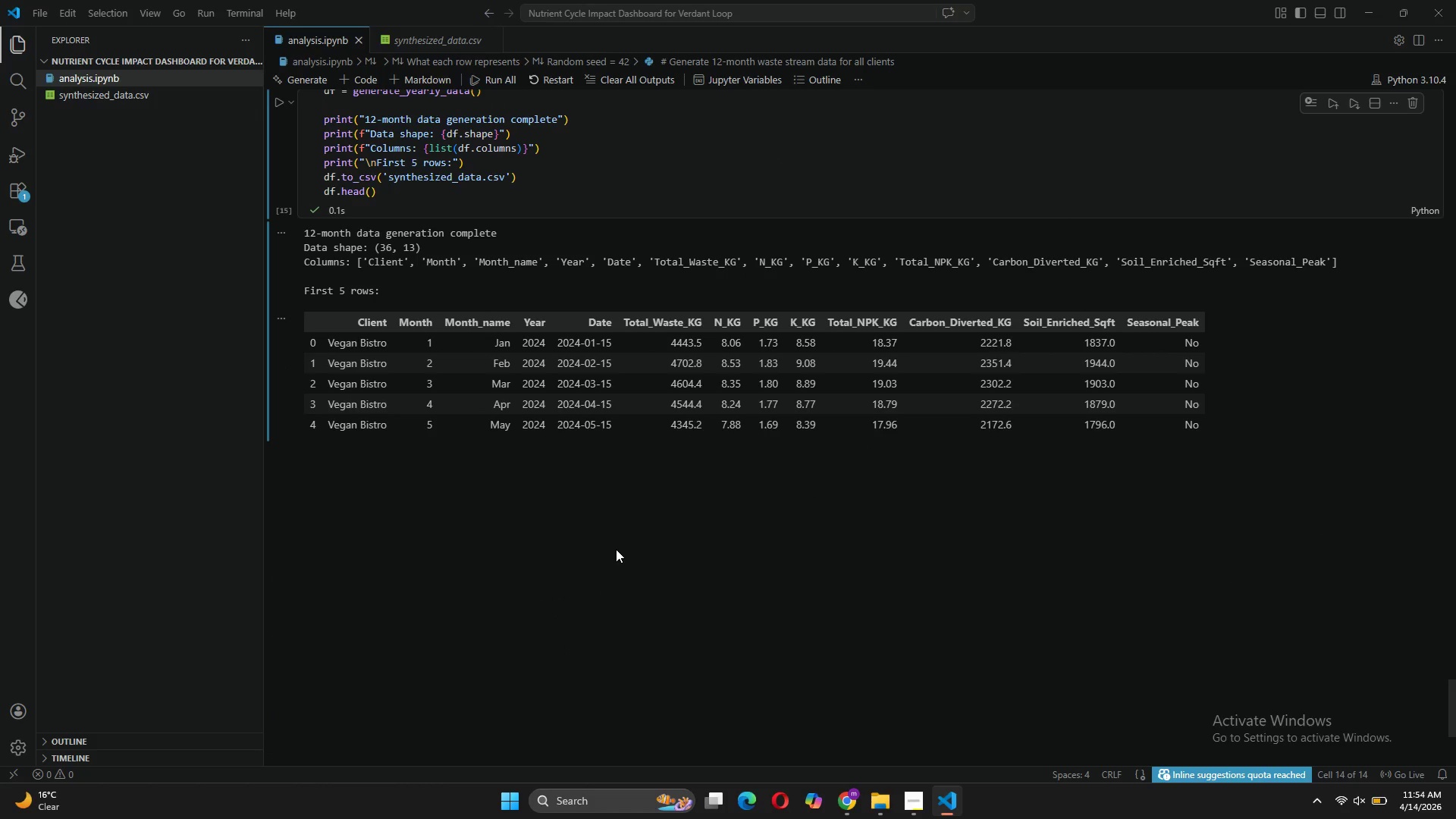 
wait(13.62)
 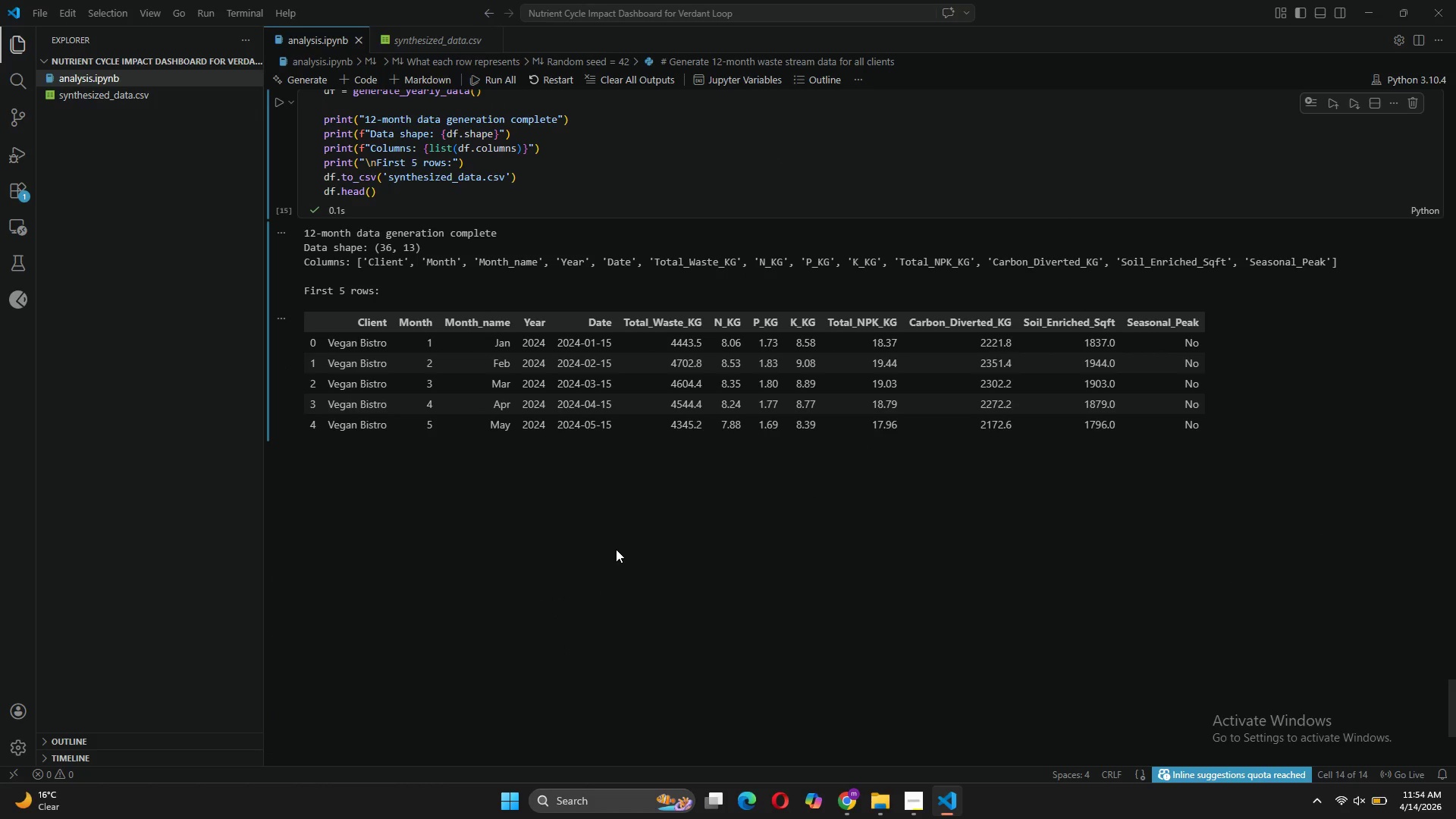 
left_click([442, 409])
 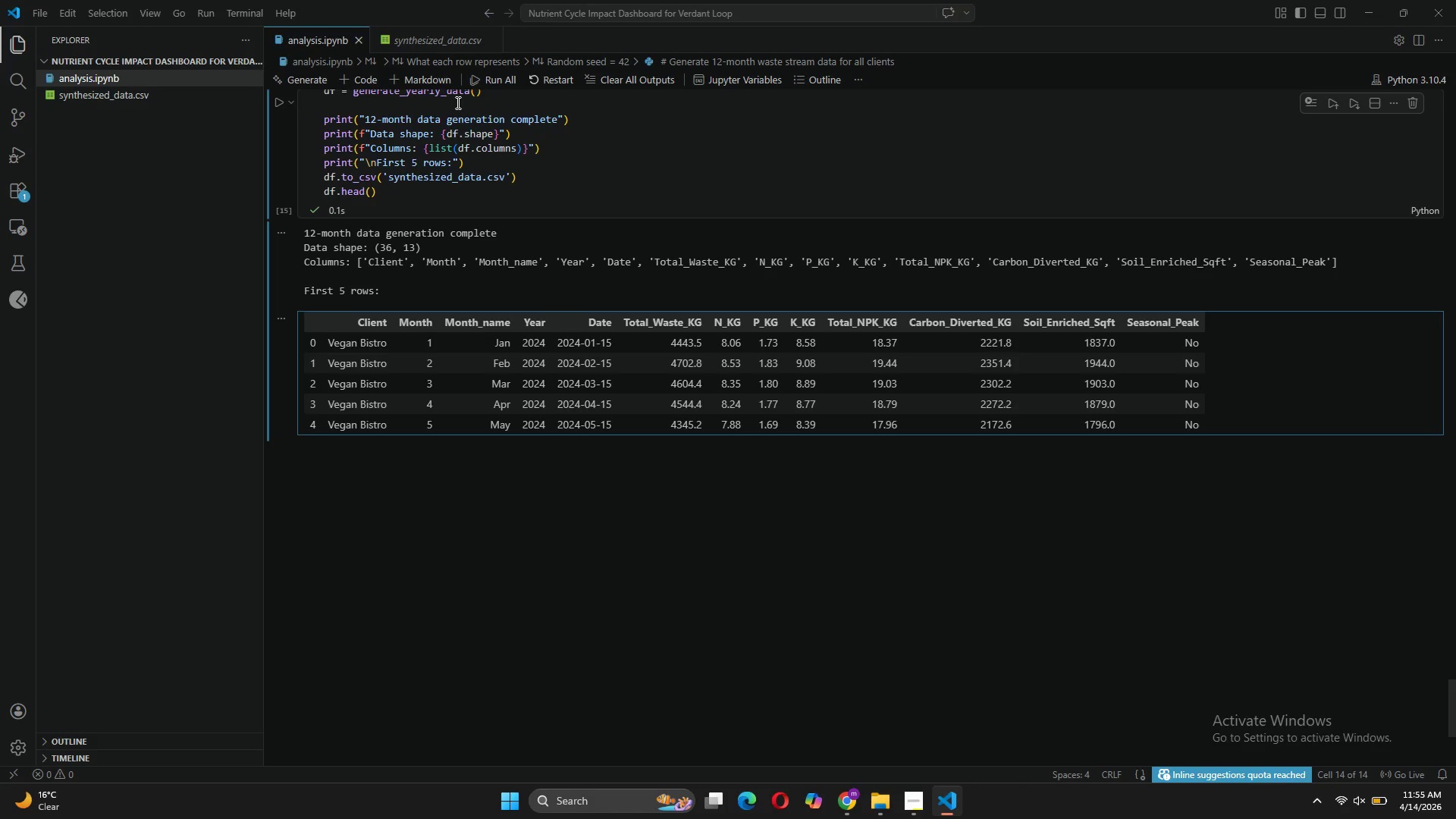 
wait(7.7)
 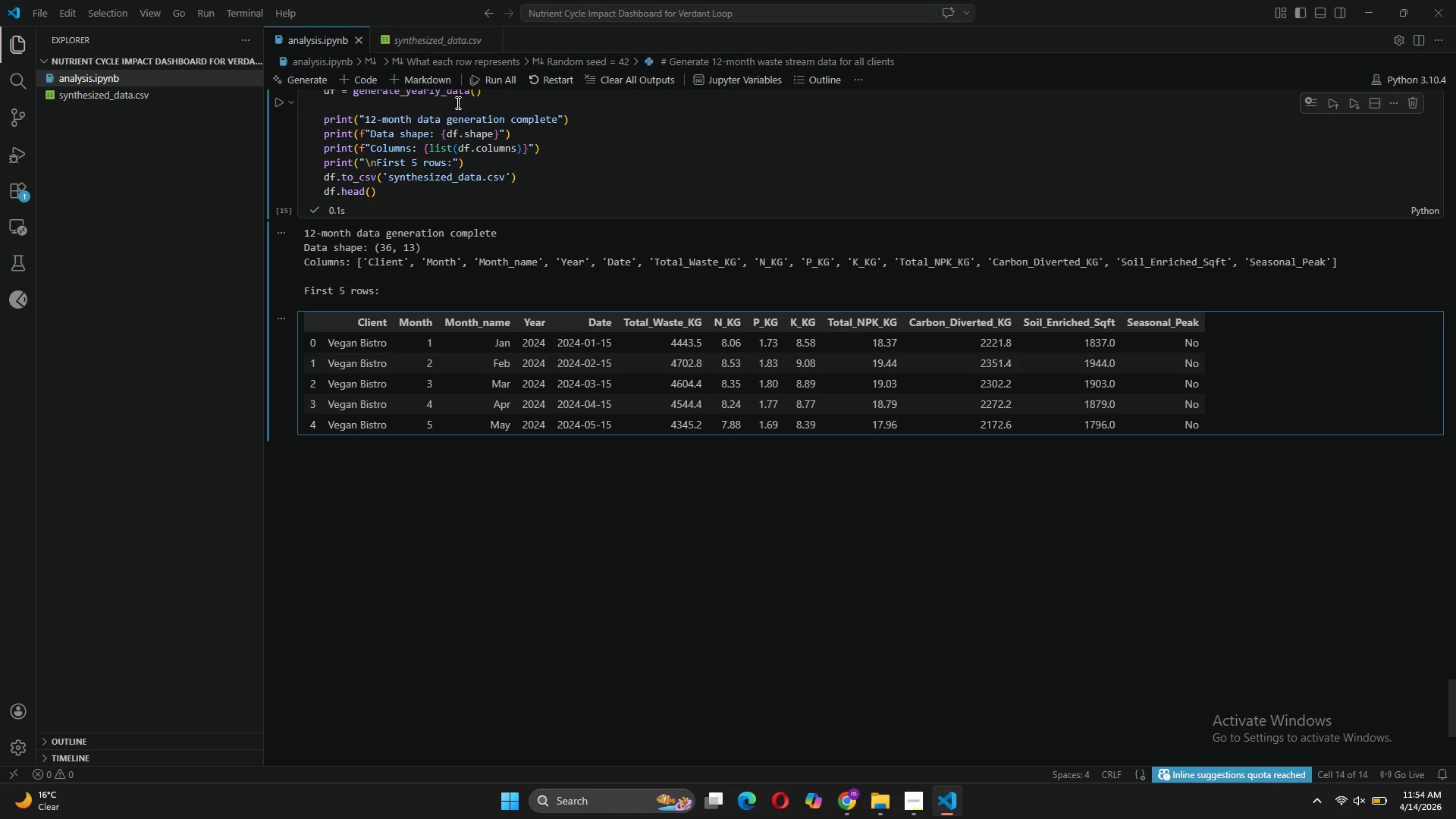 
left_click([357, 72])
 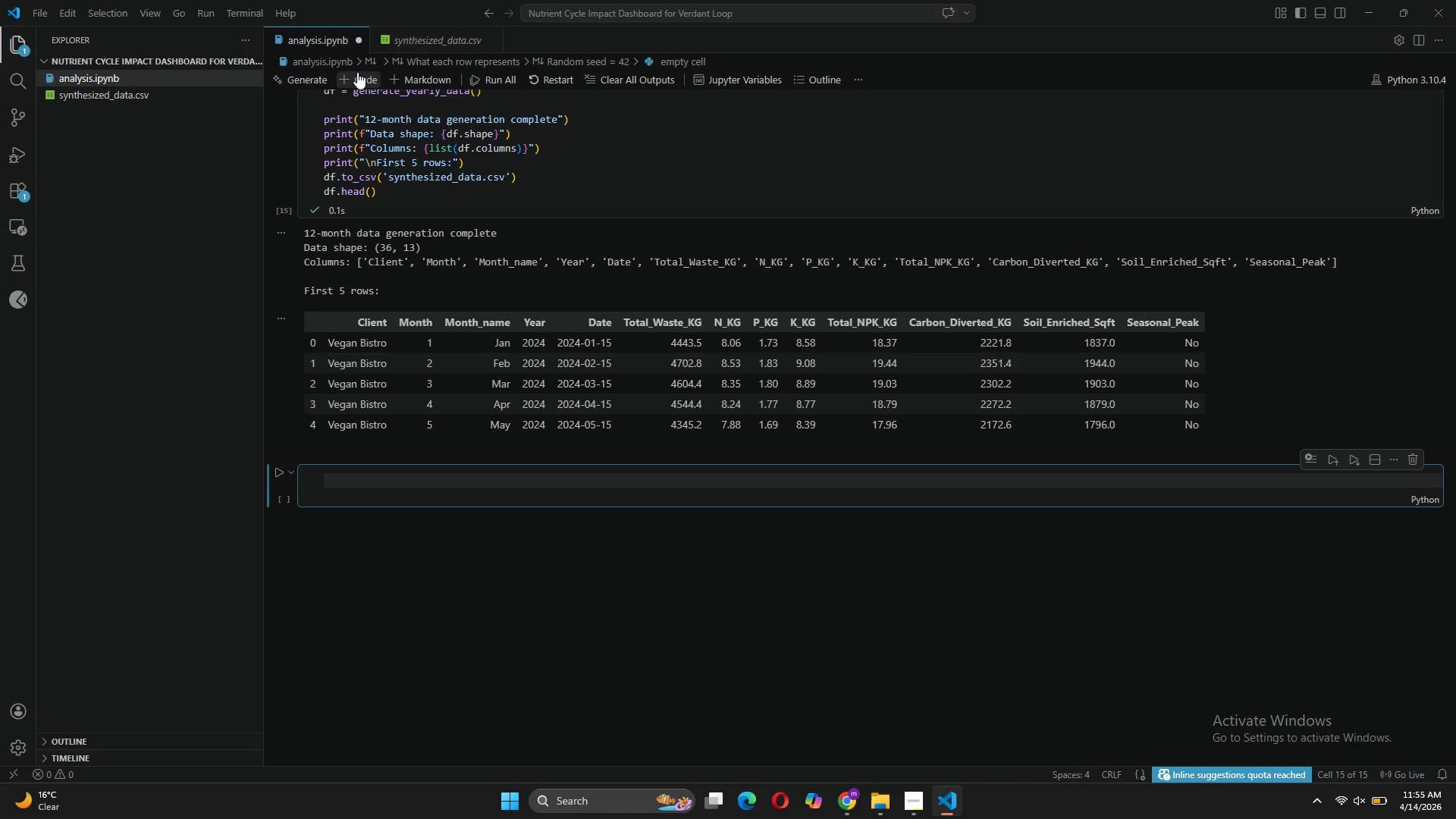 
type(S)
key(Backspace)
type(# Set )
 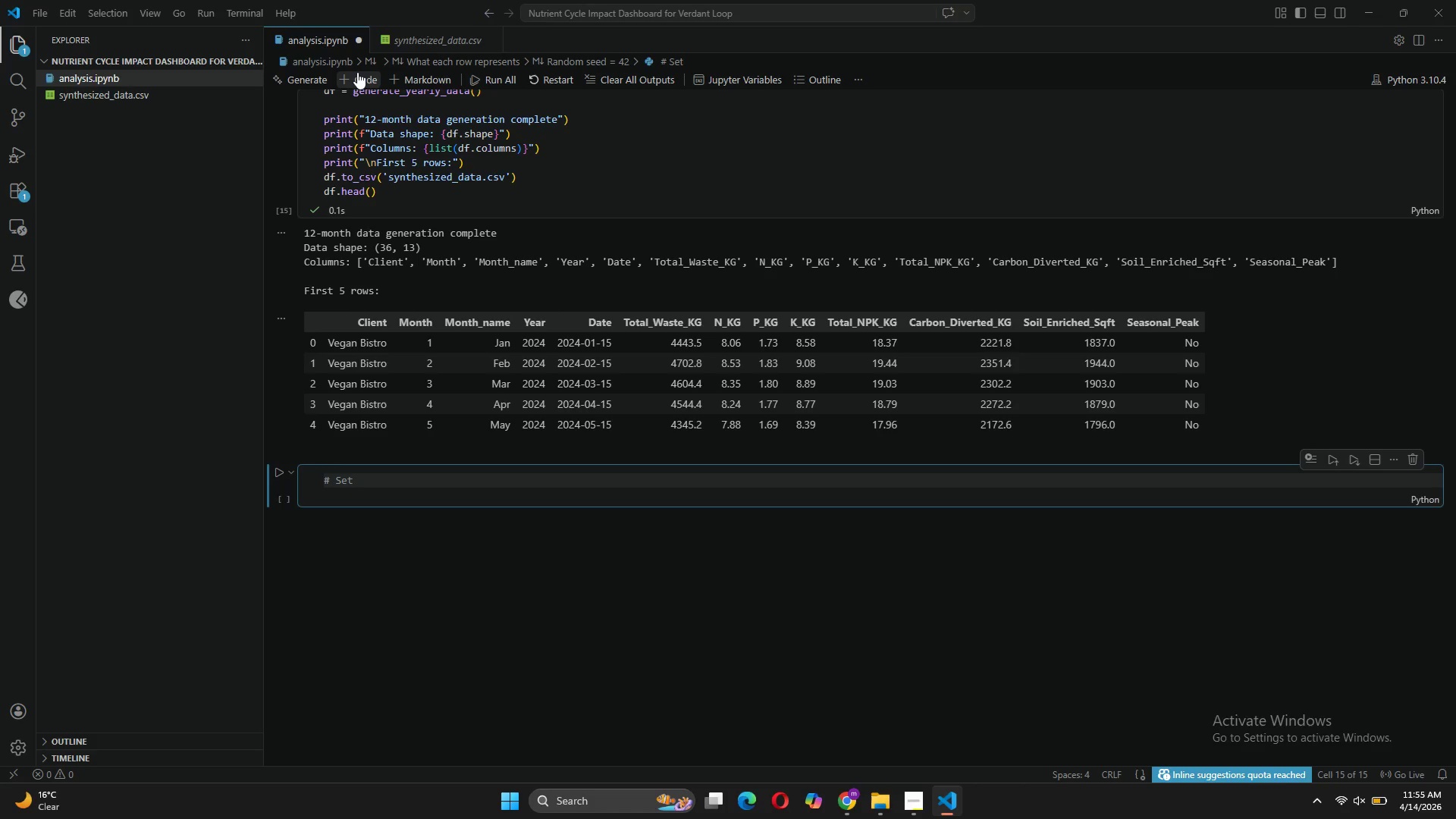 
wait(6.34)
 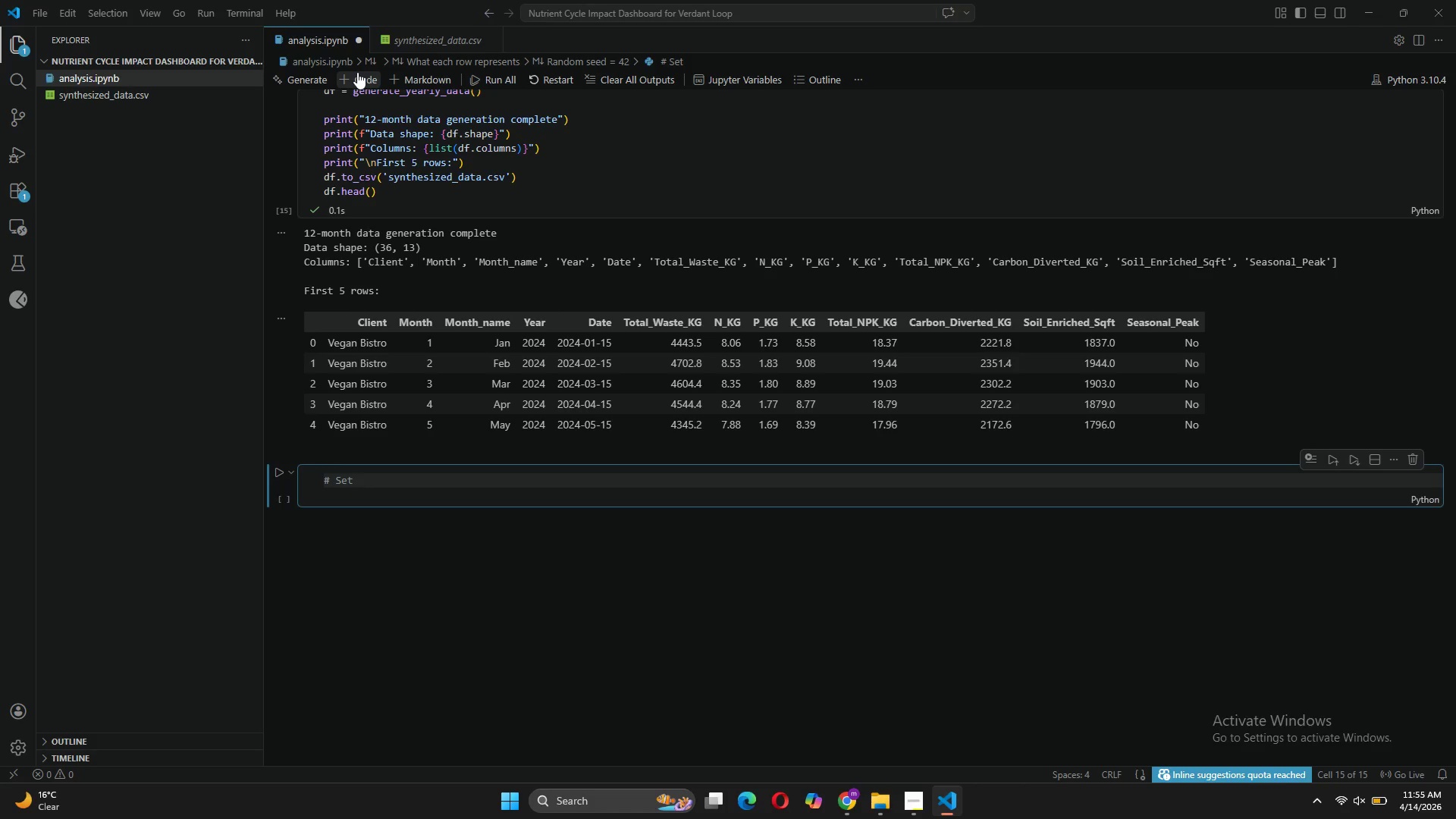 
type(sustainable brand color palette)
 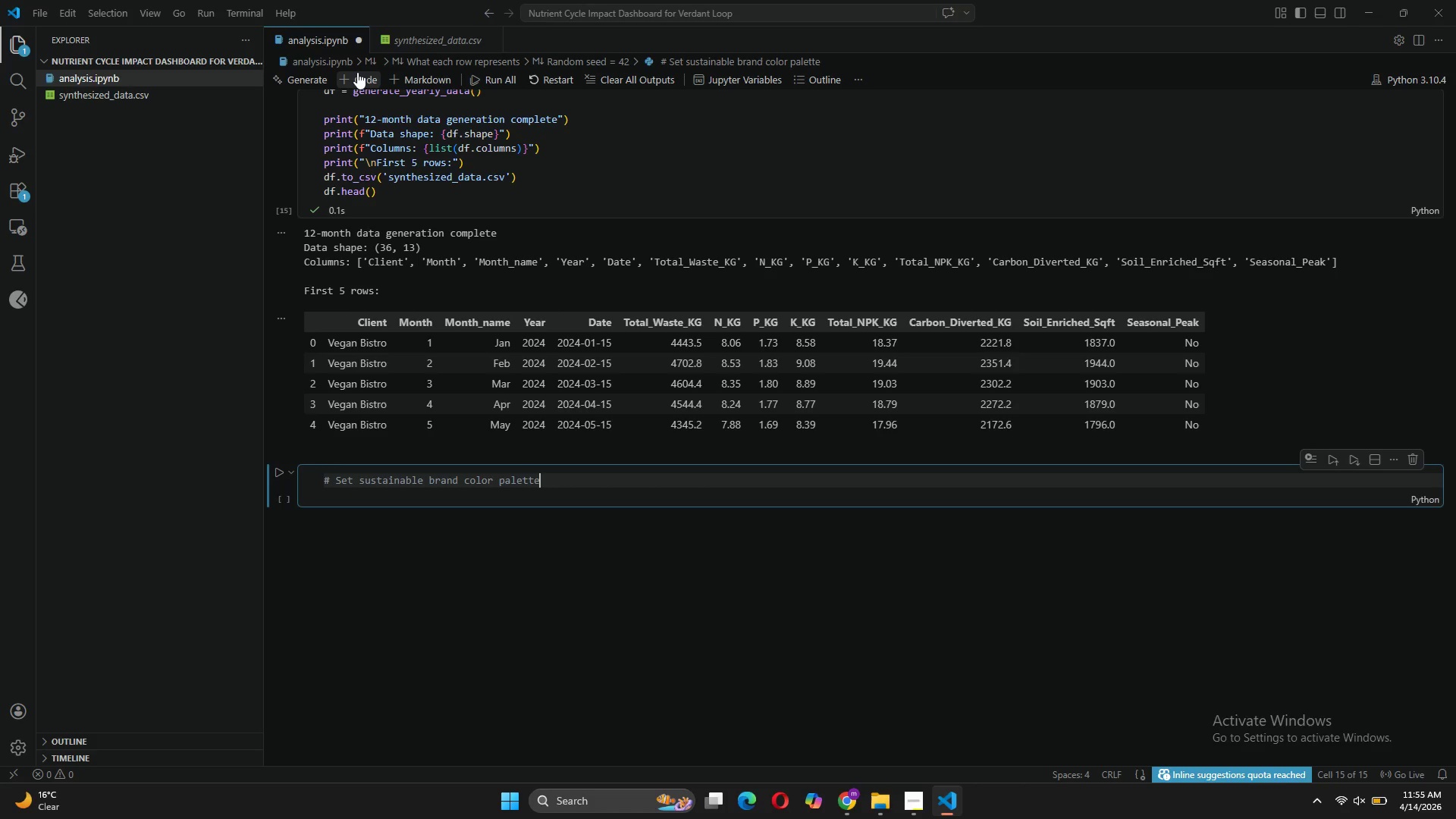 
key(Enter)
 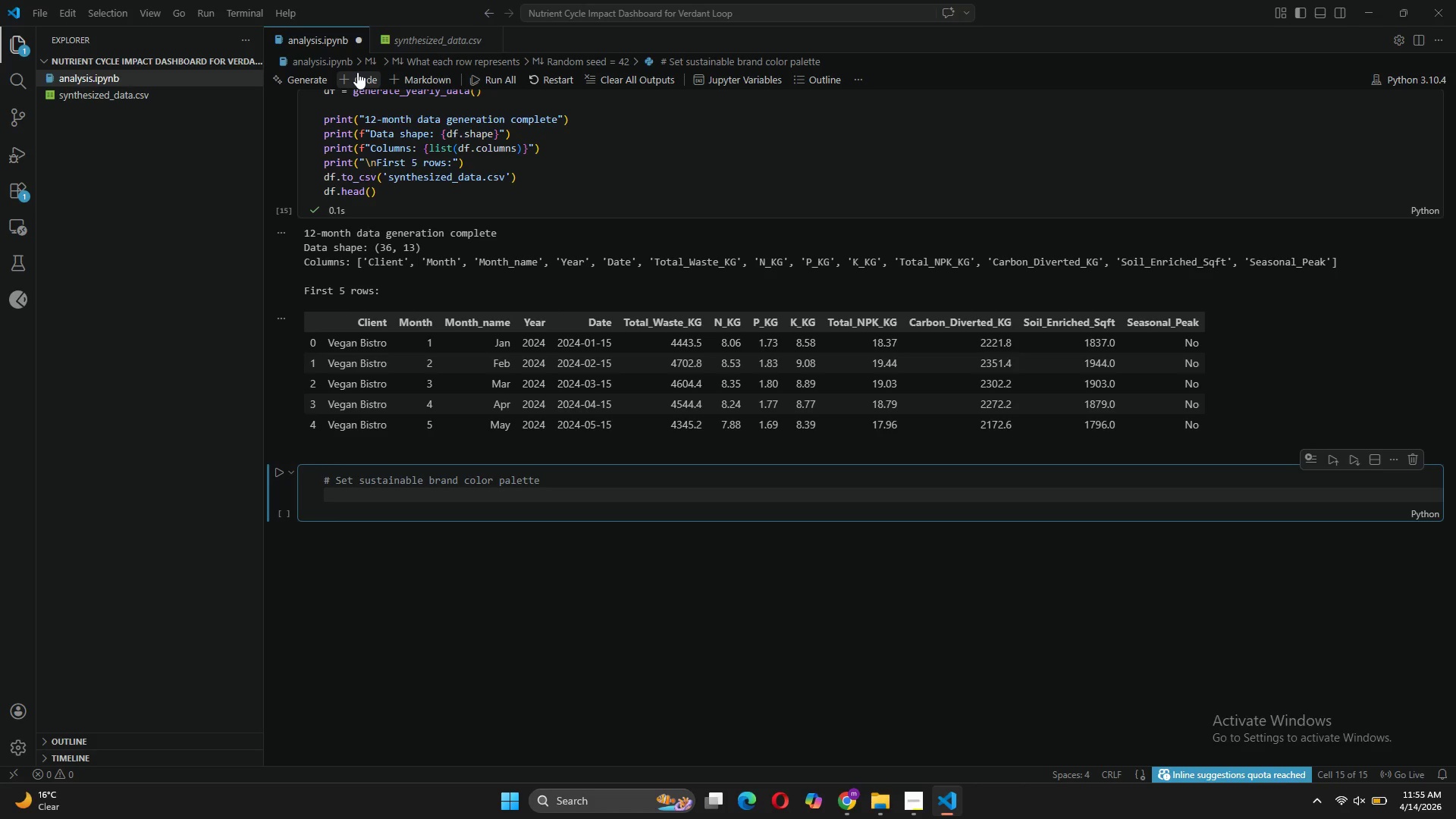 
type(# Source: Inspired by soil )
 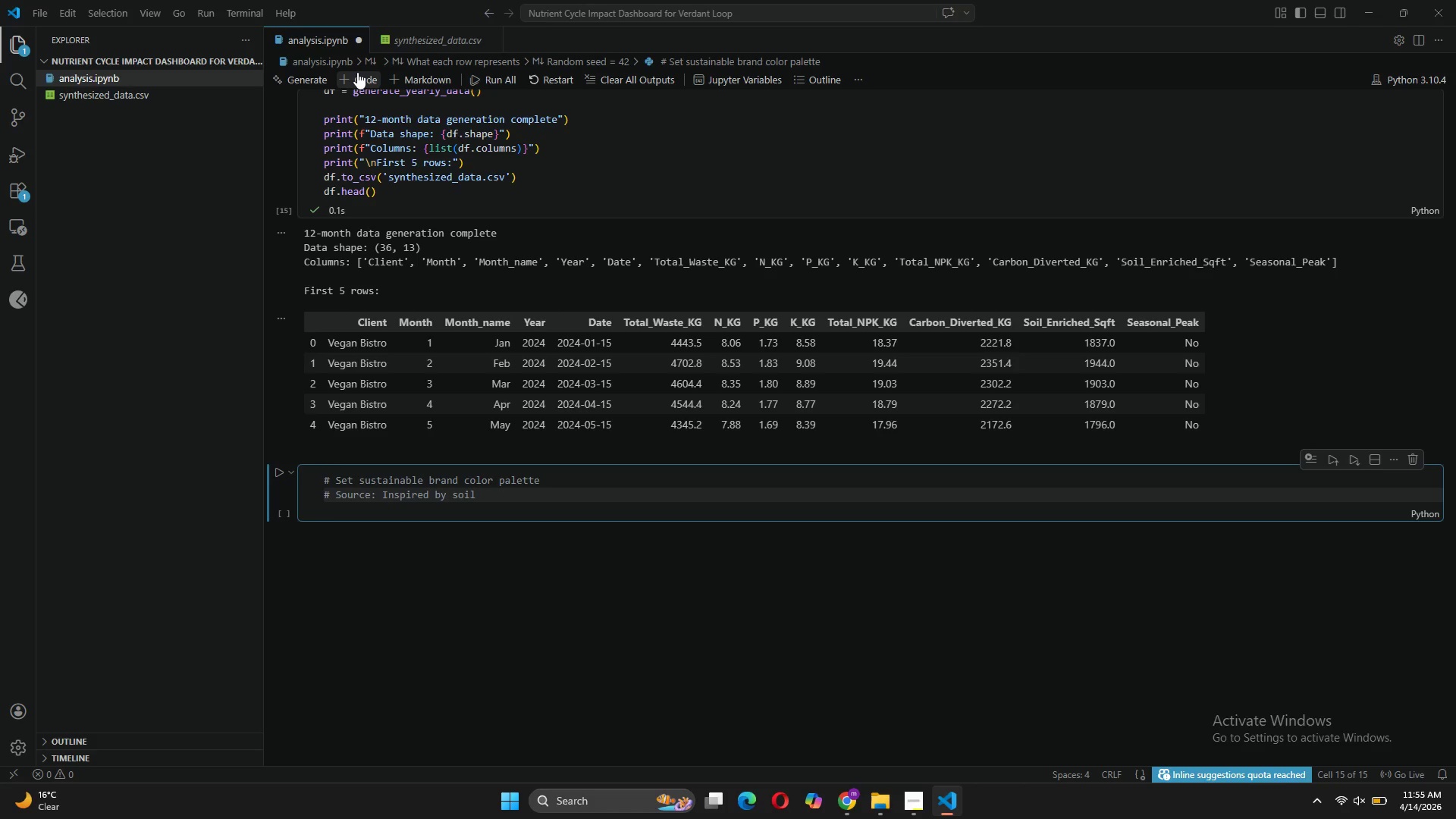 
key(Backspace)
type(, compost and plant tones)
 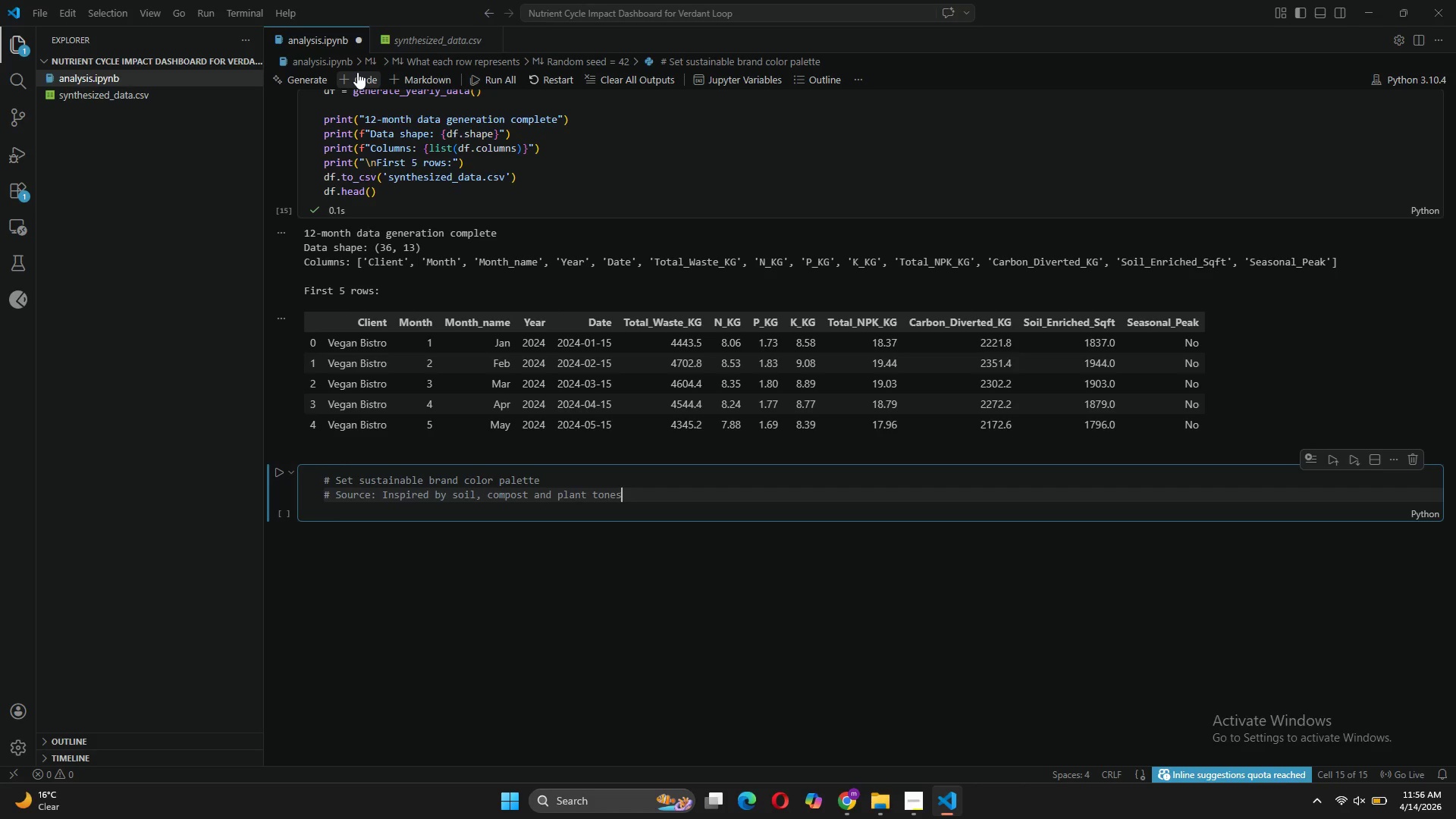 
key(Enter)
 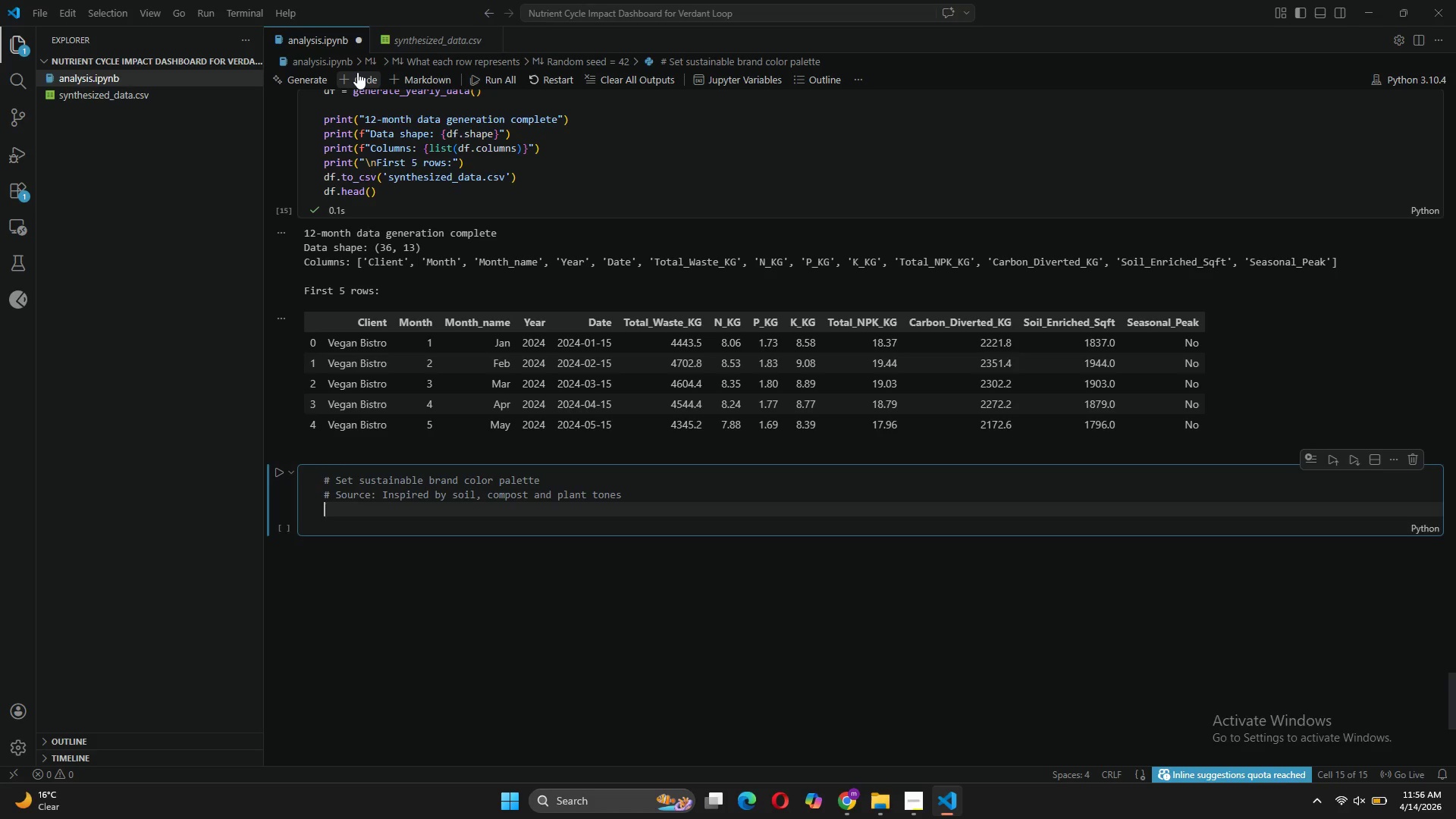 
key(Enter)
 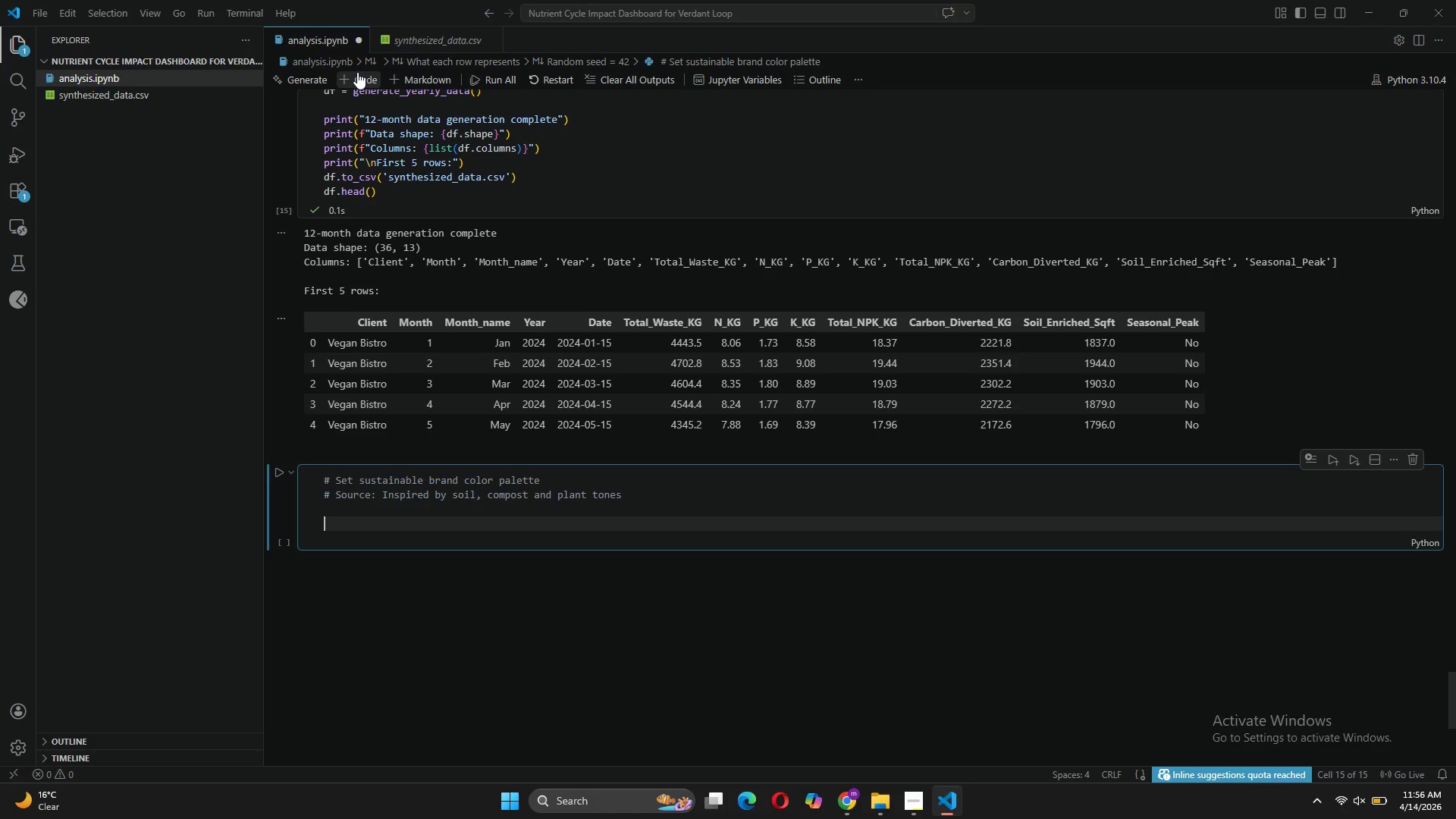 
type(COLORS = {)
 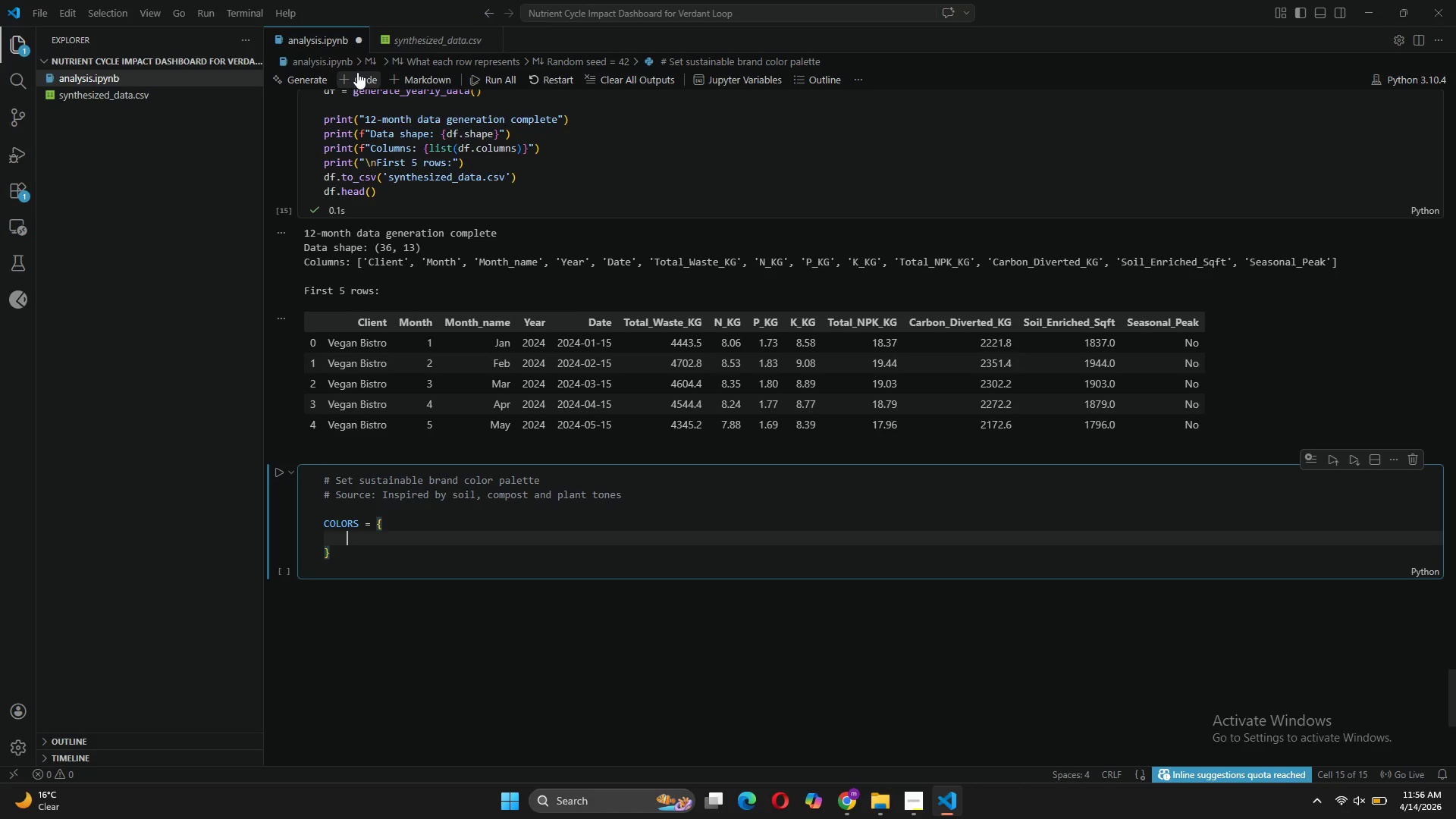 
 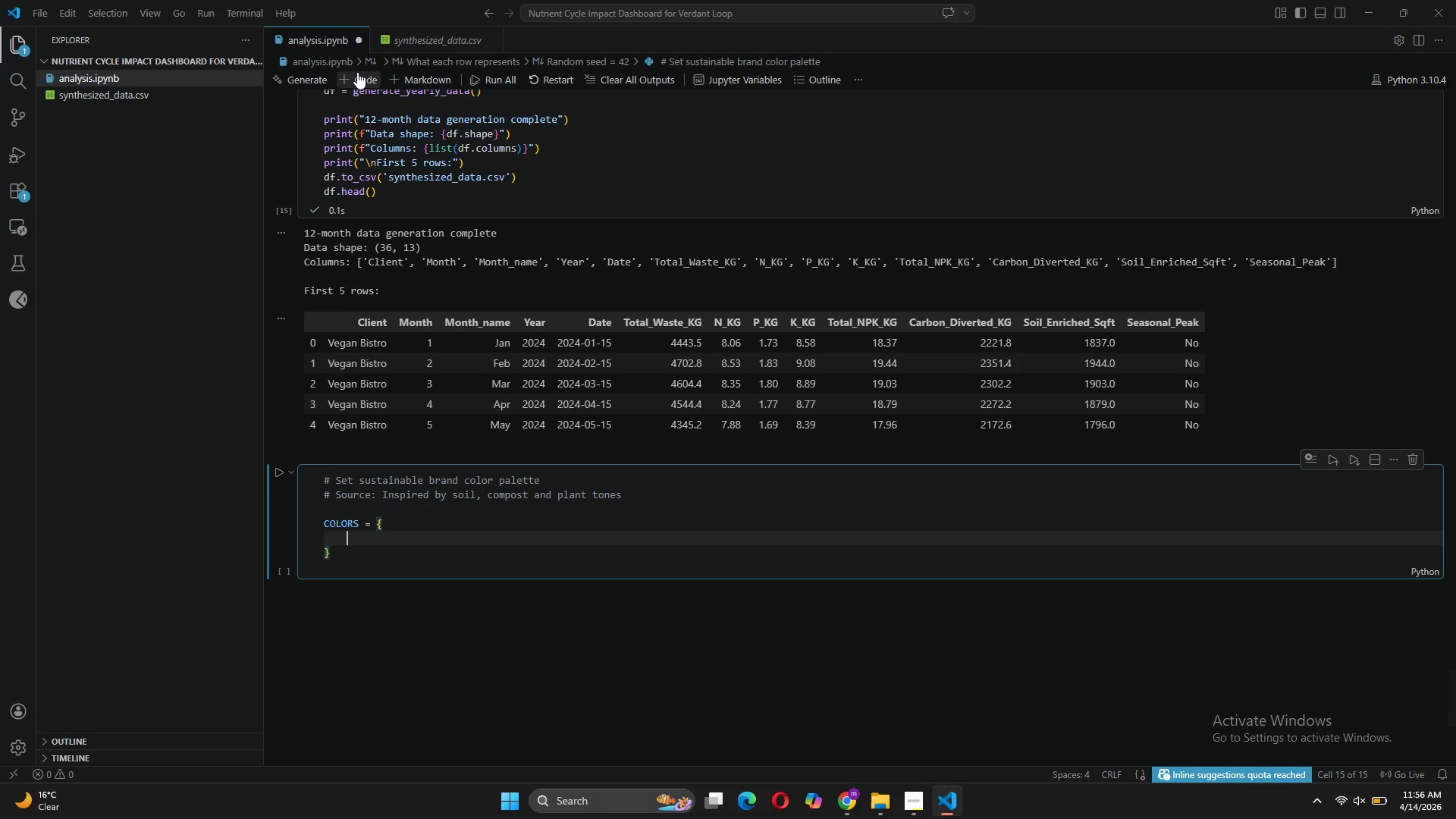 
key(Enter)
 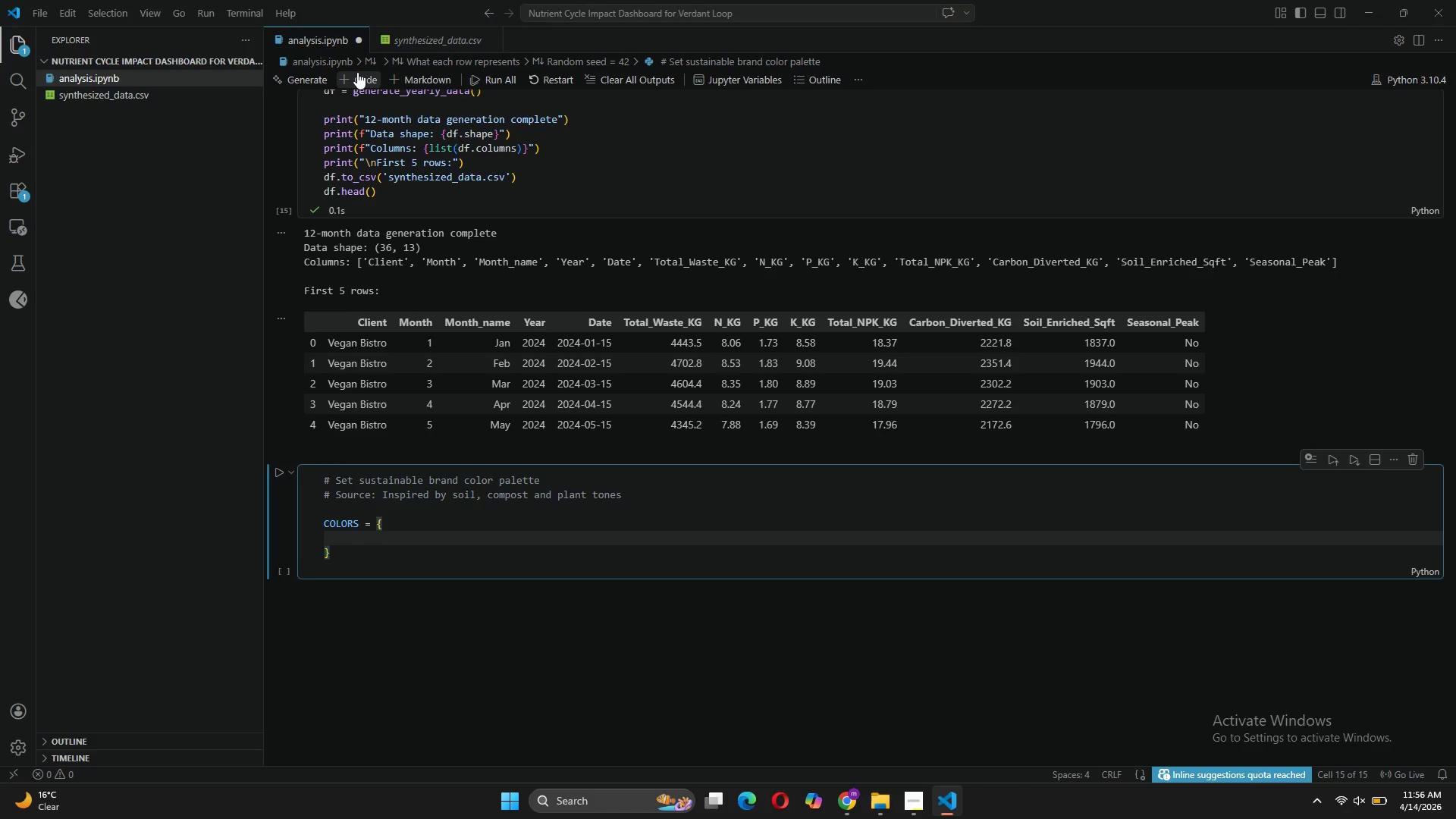 
type('PRI)
key(Backspace)
key(Backspace)
key(Backspace)
type(primary)
 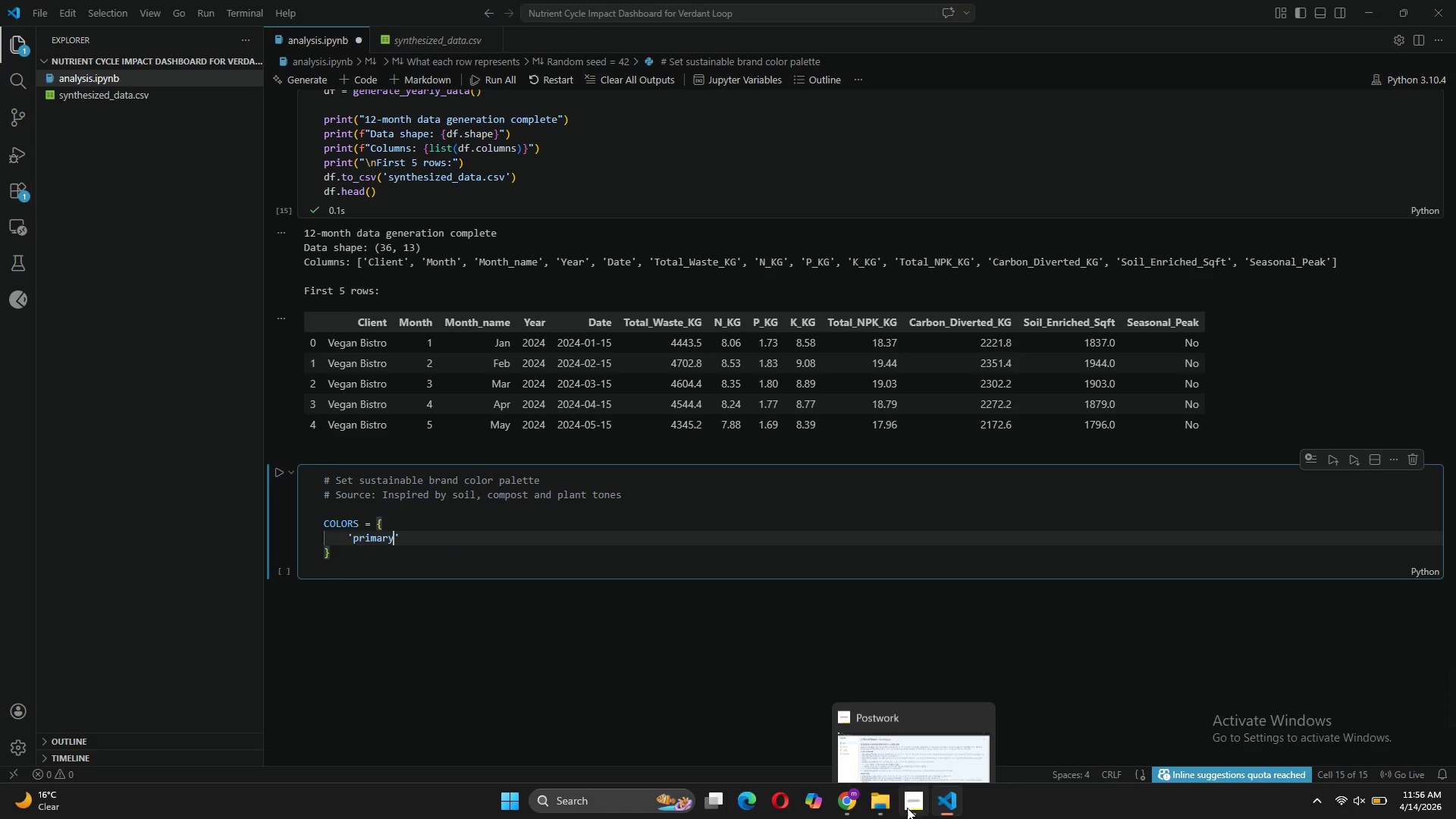 
left_click([911, 739])